 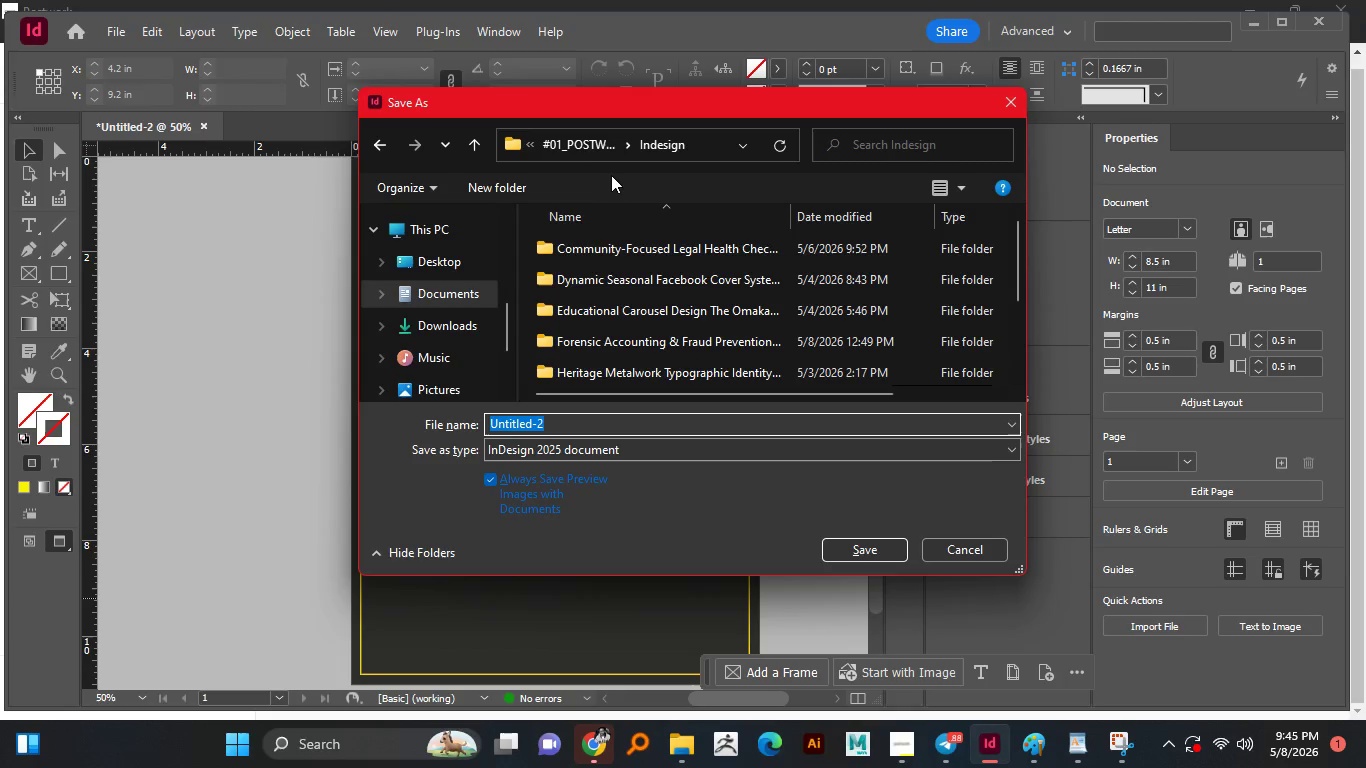 
left_click([500, 179])
 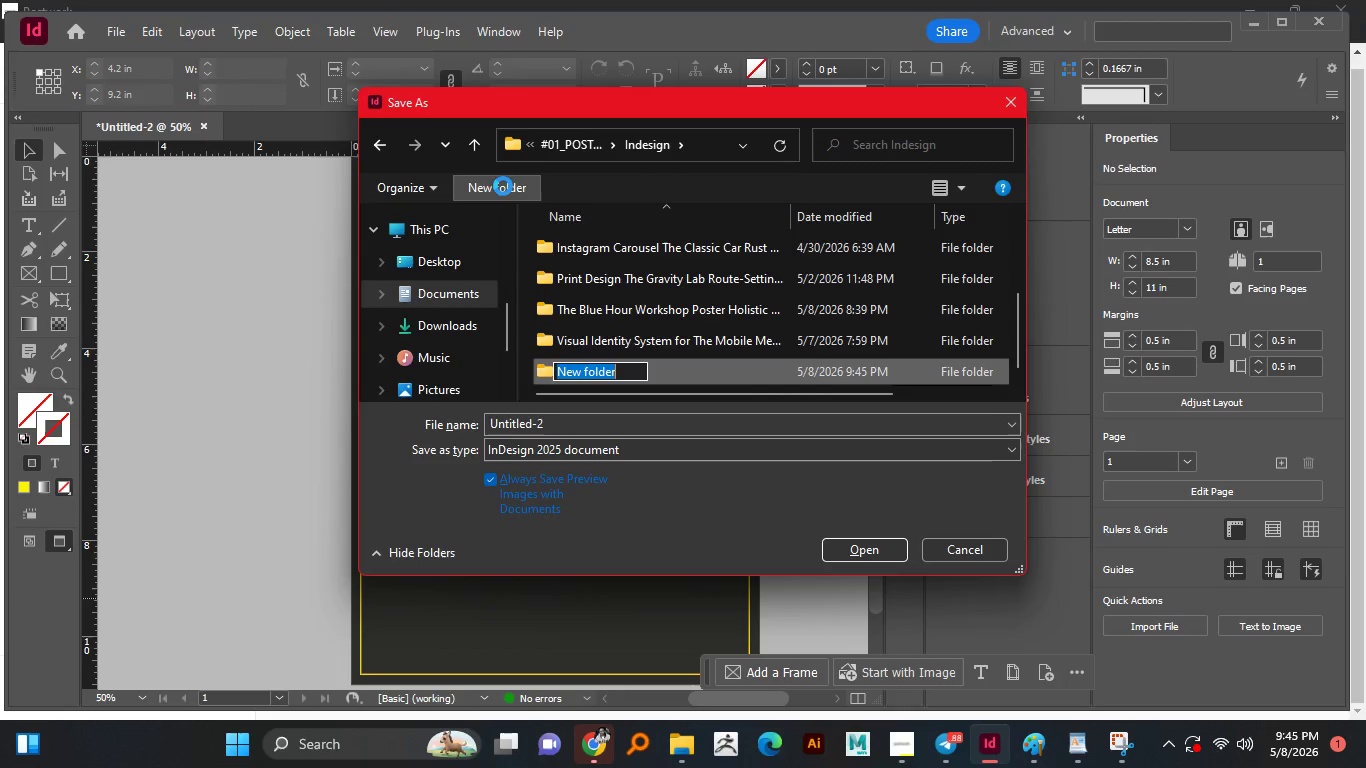 
key(Control+V)
 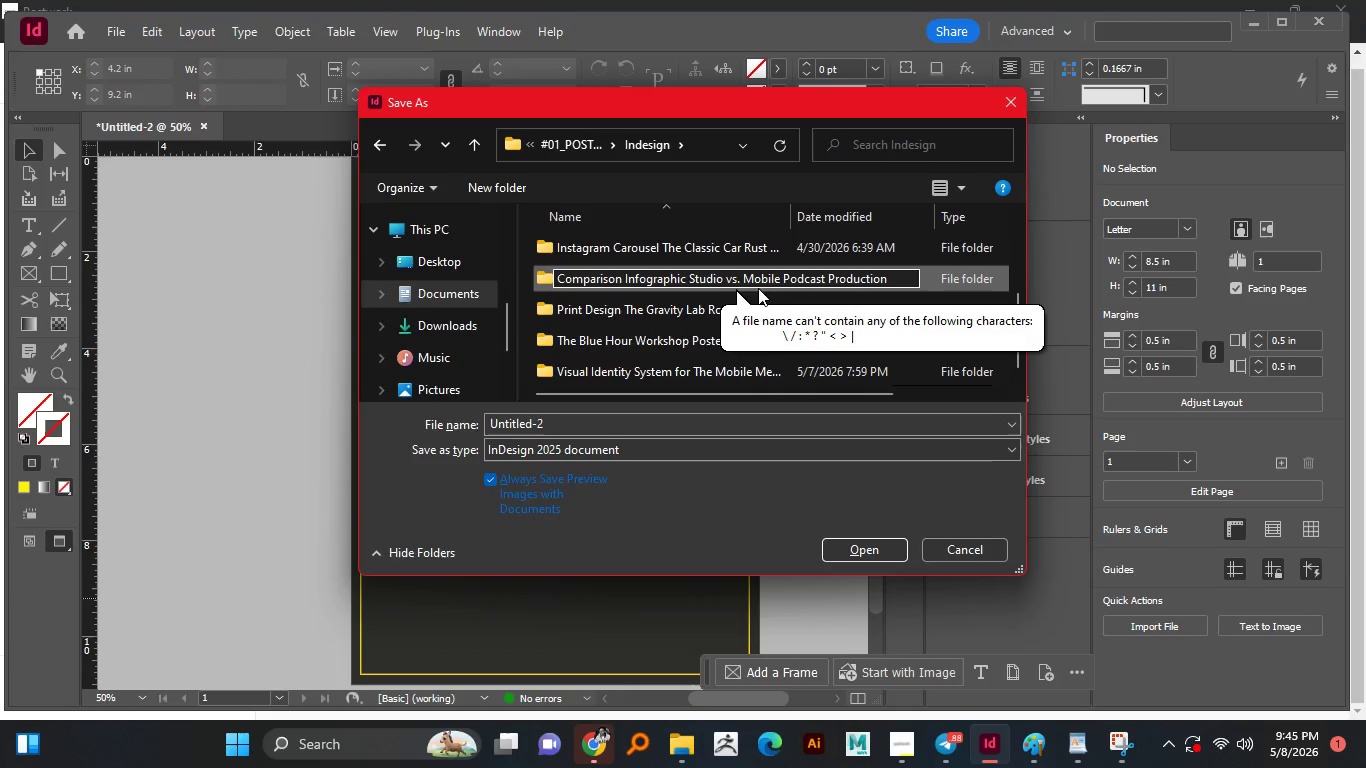 
left_click([740, 282])
 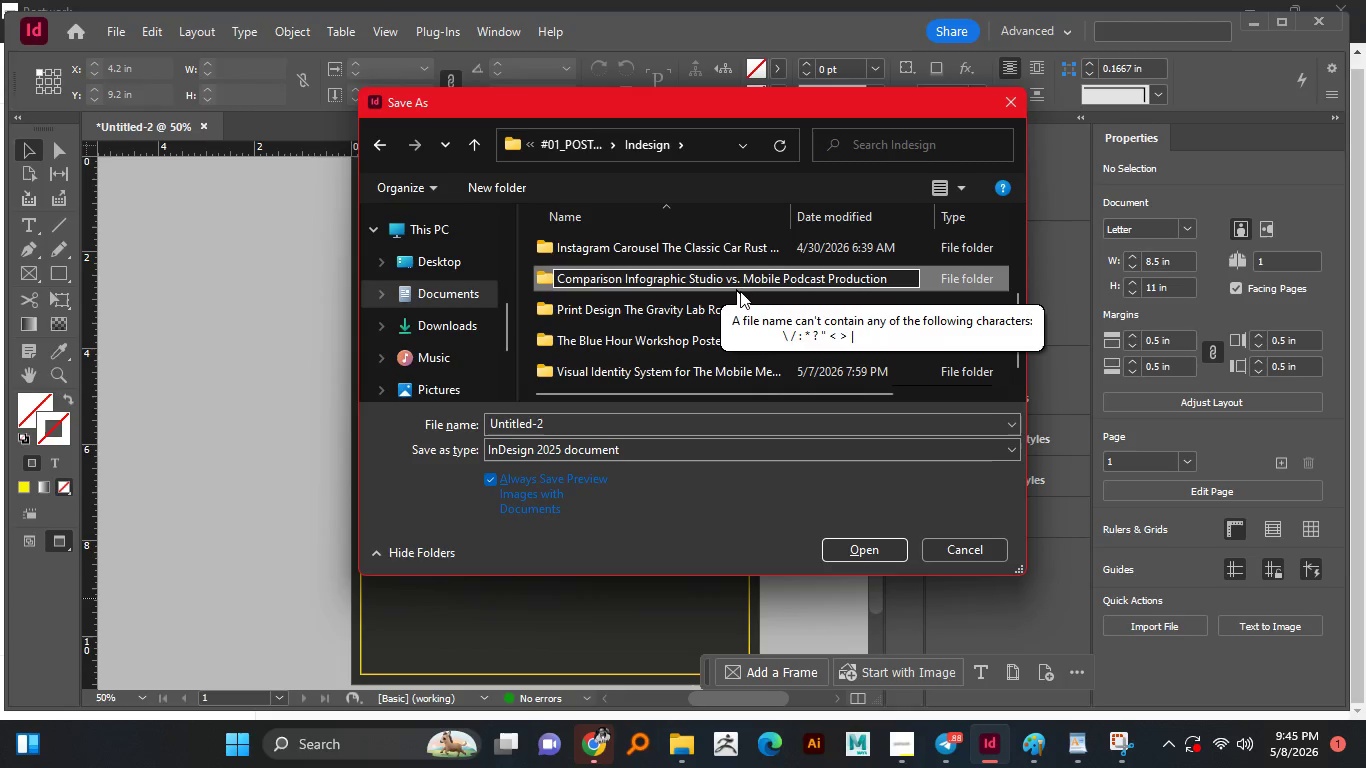 
key(Backspace)
 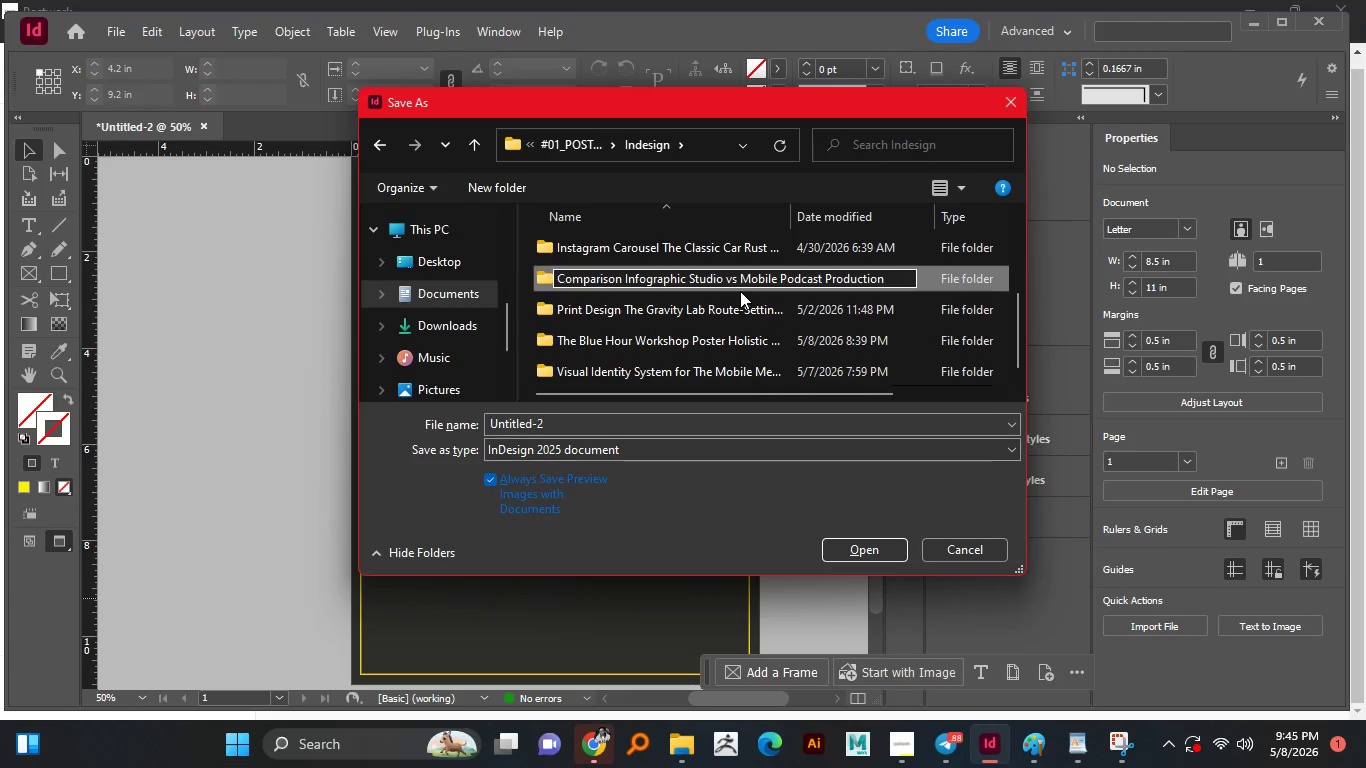 
key(Enter)
 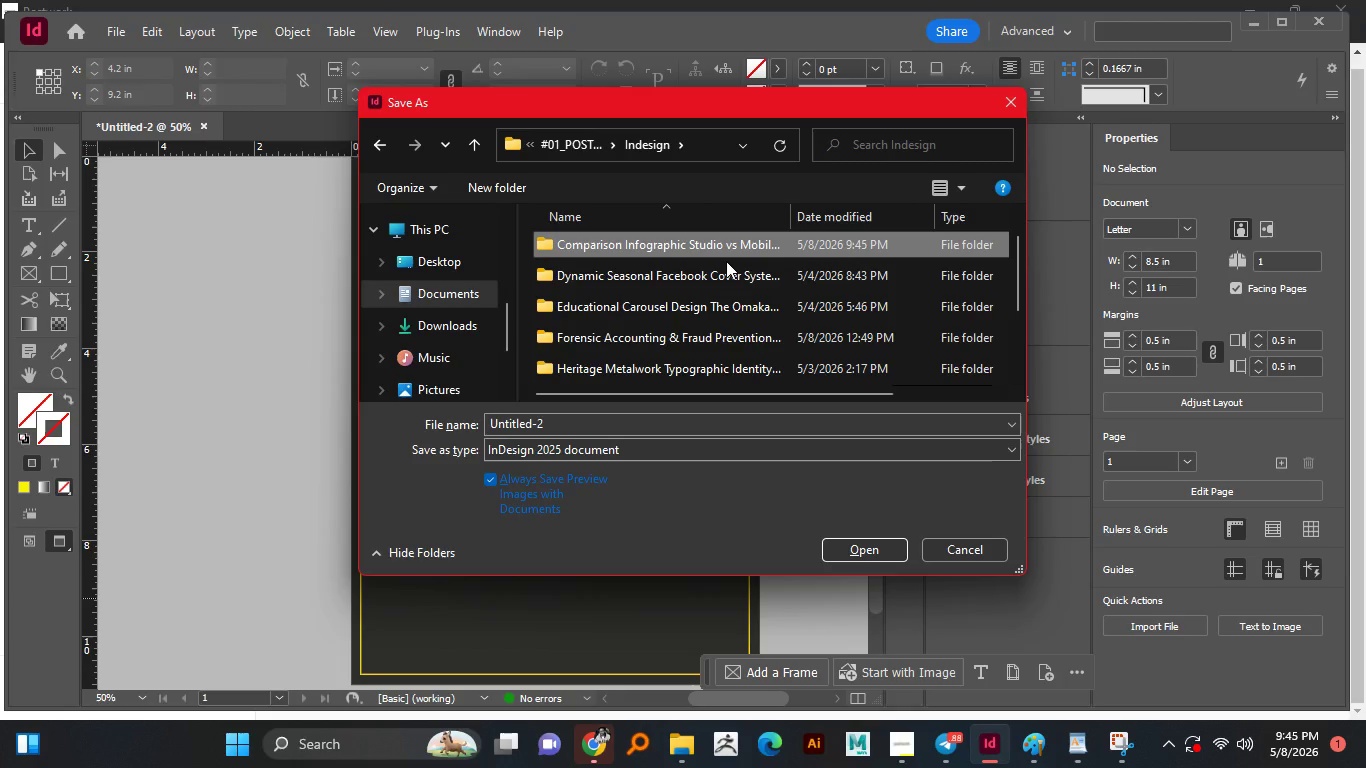 
key(Enter)
 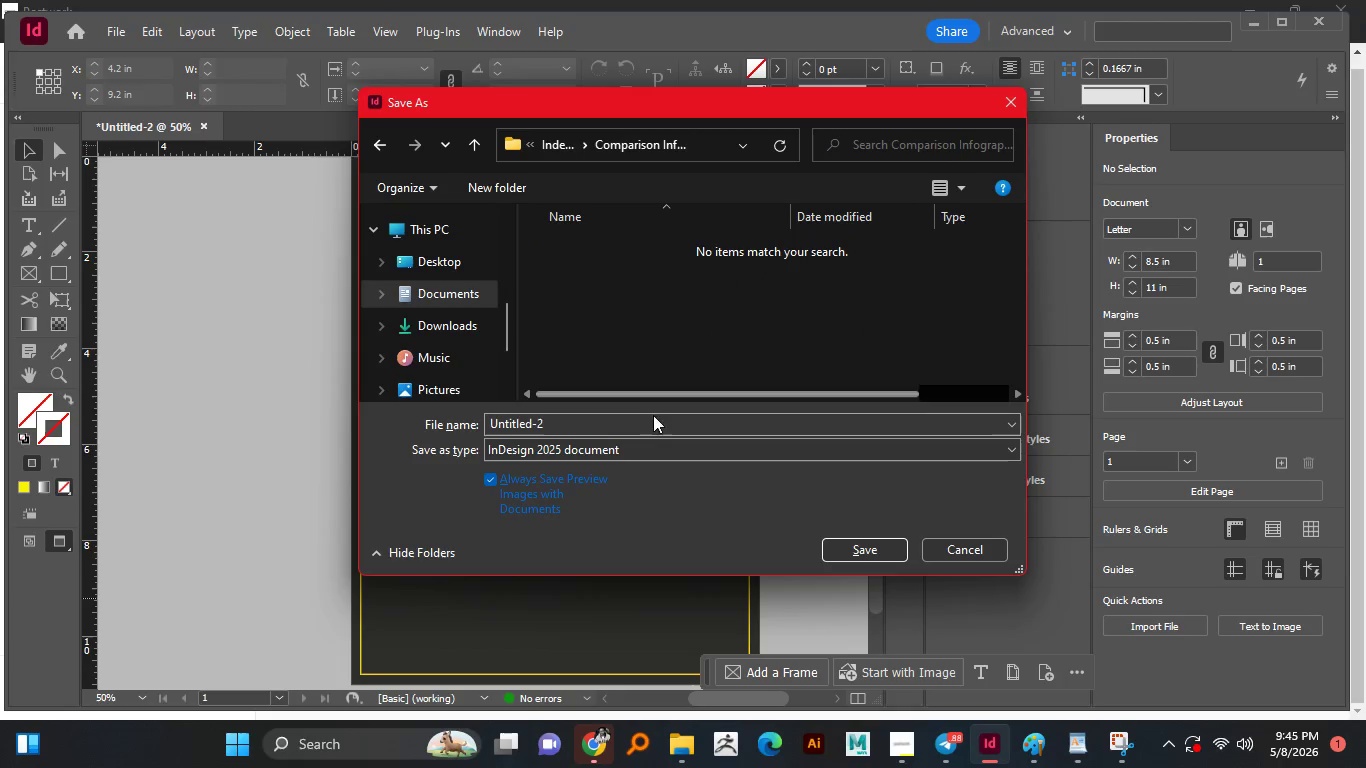 
left_click([653, 418])
 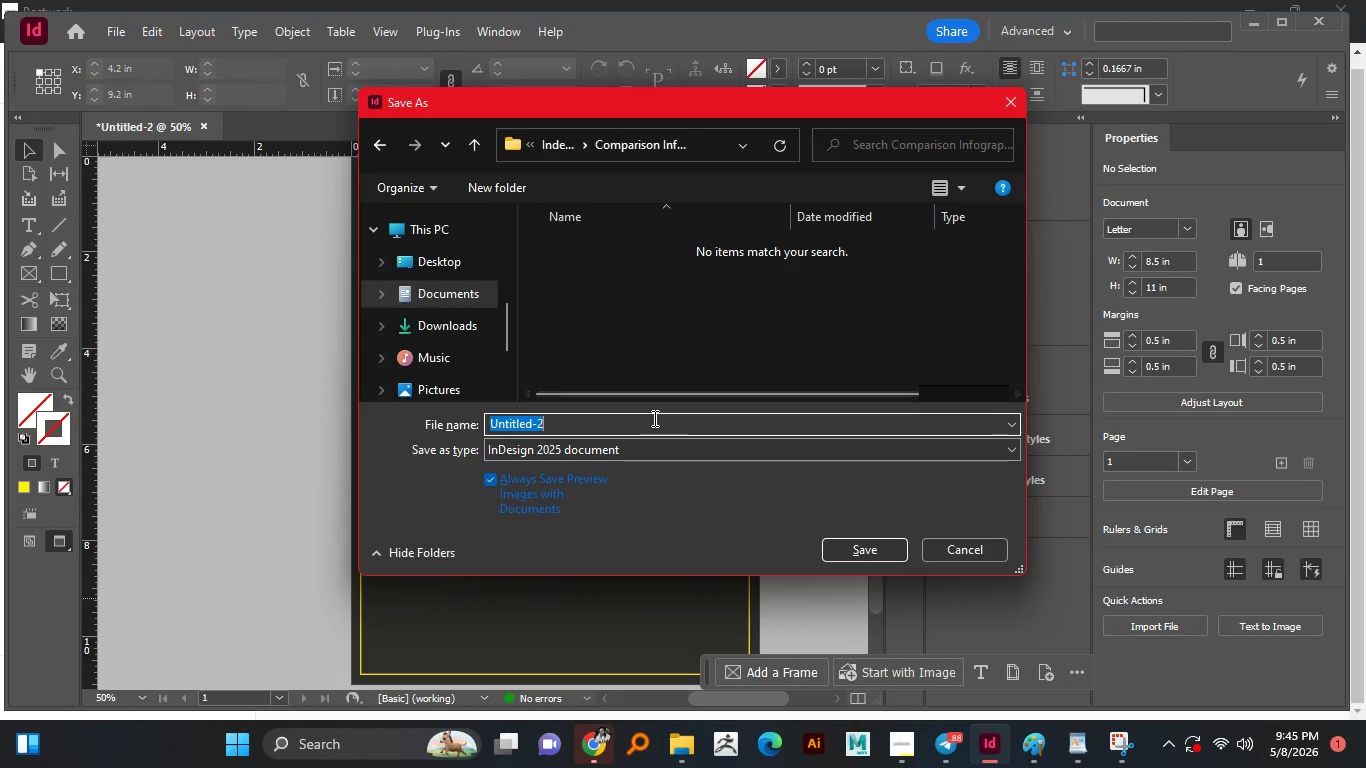 
key(Control+V)
 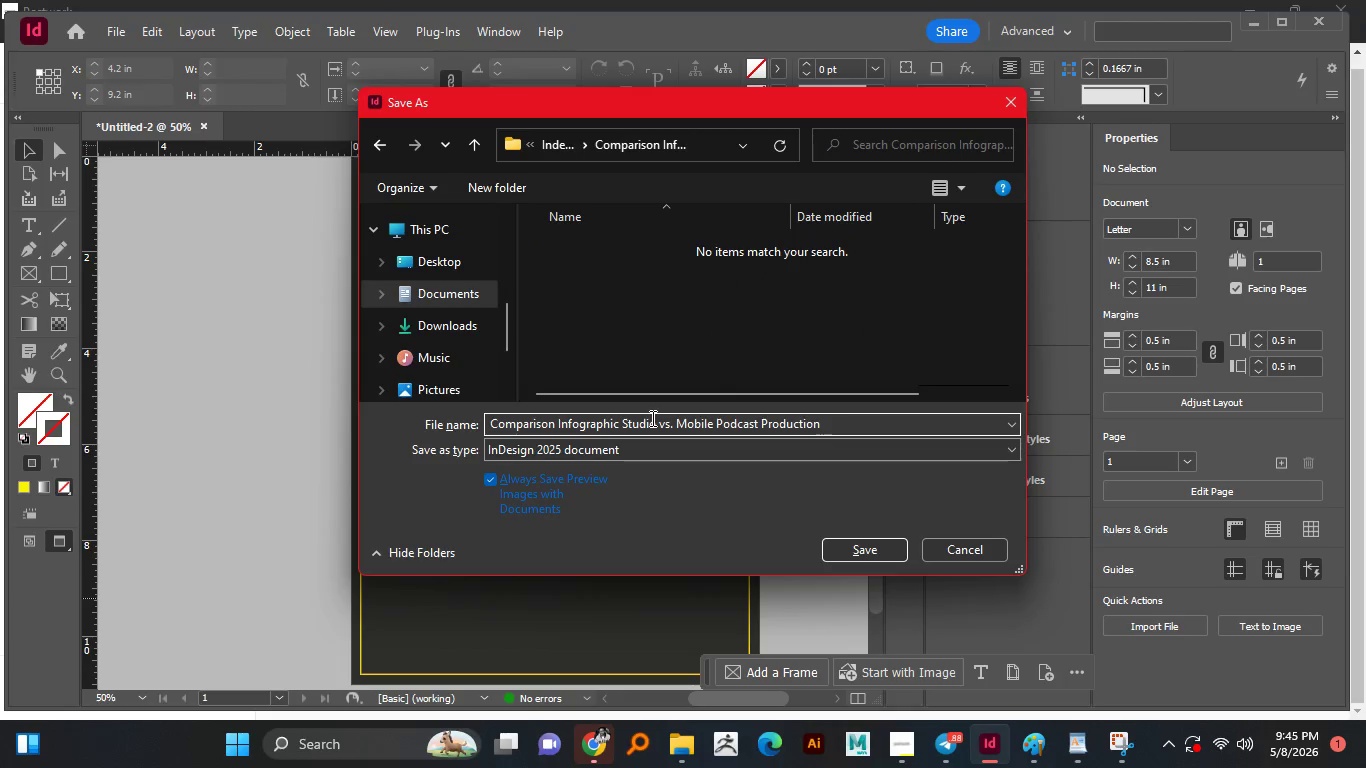 
type(_Source file)
 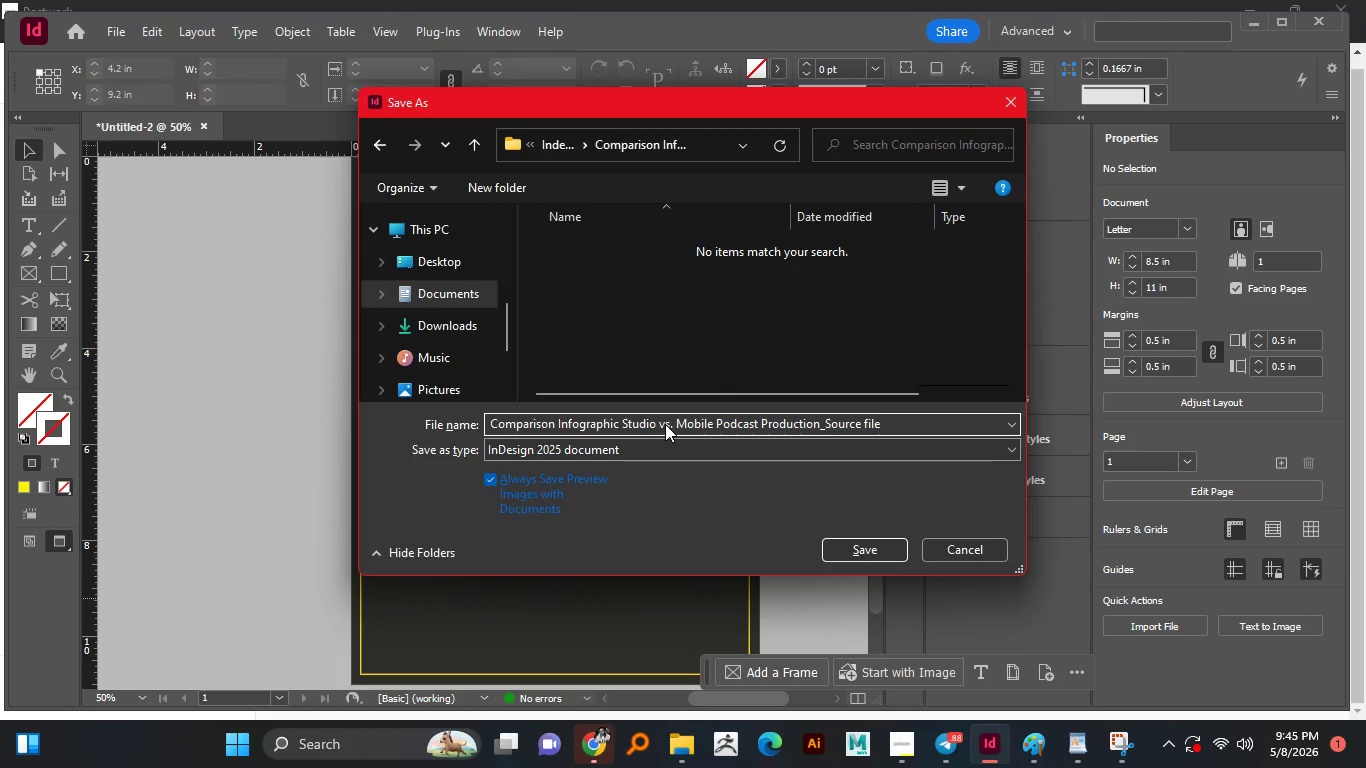 
key(Enter)
 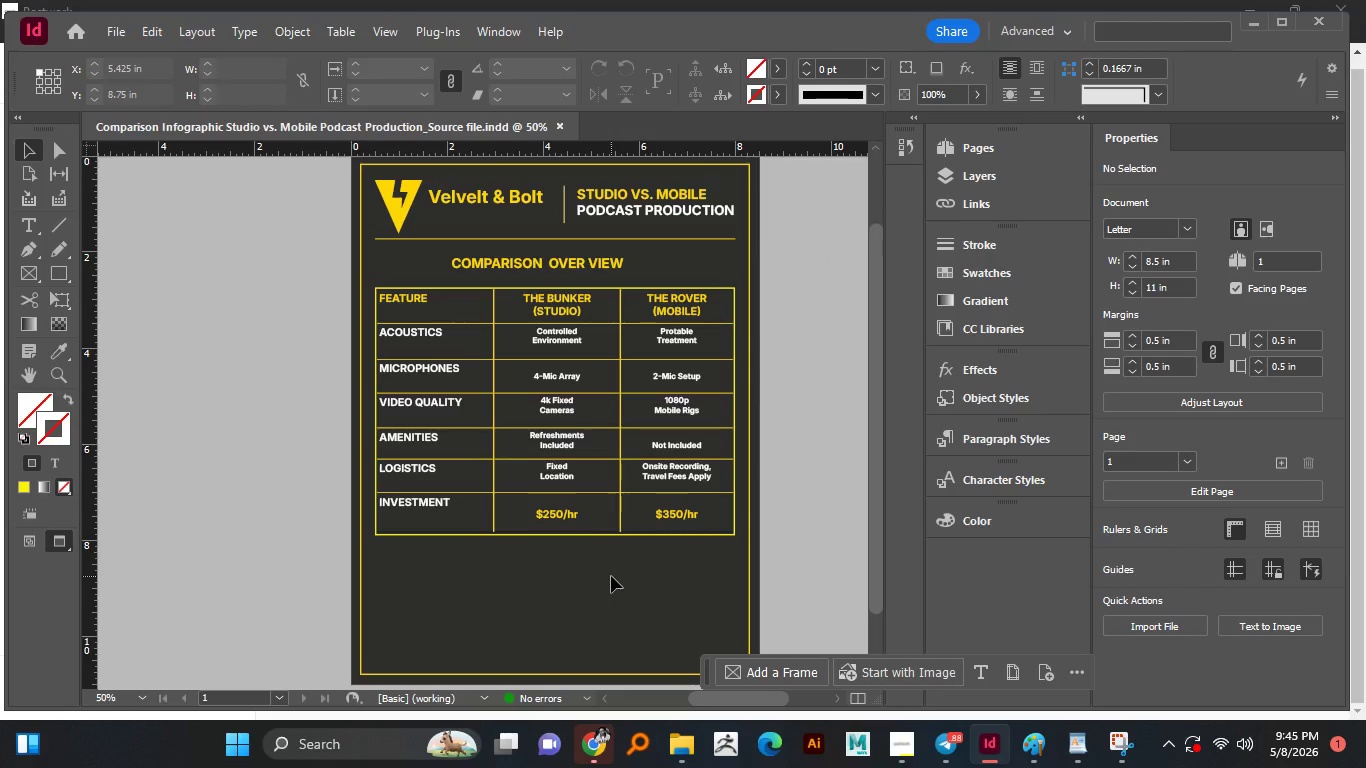 
wait(31.83)
 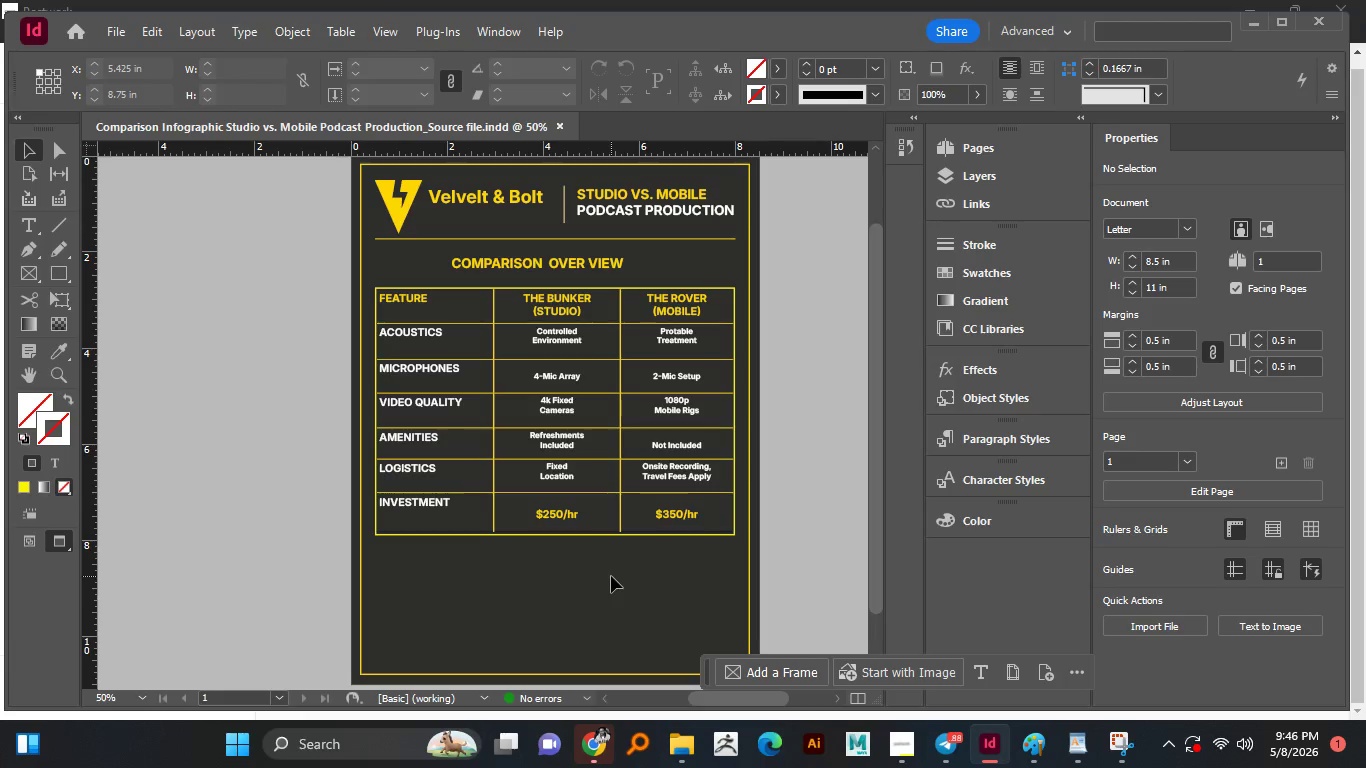 
hold_key(key=AltLeft, duration=0.38)
scroll: coordinate [574, 563], scroll_direction: none, amount: 0.0
 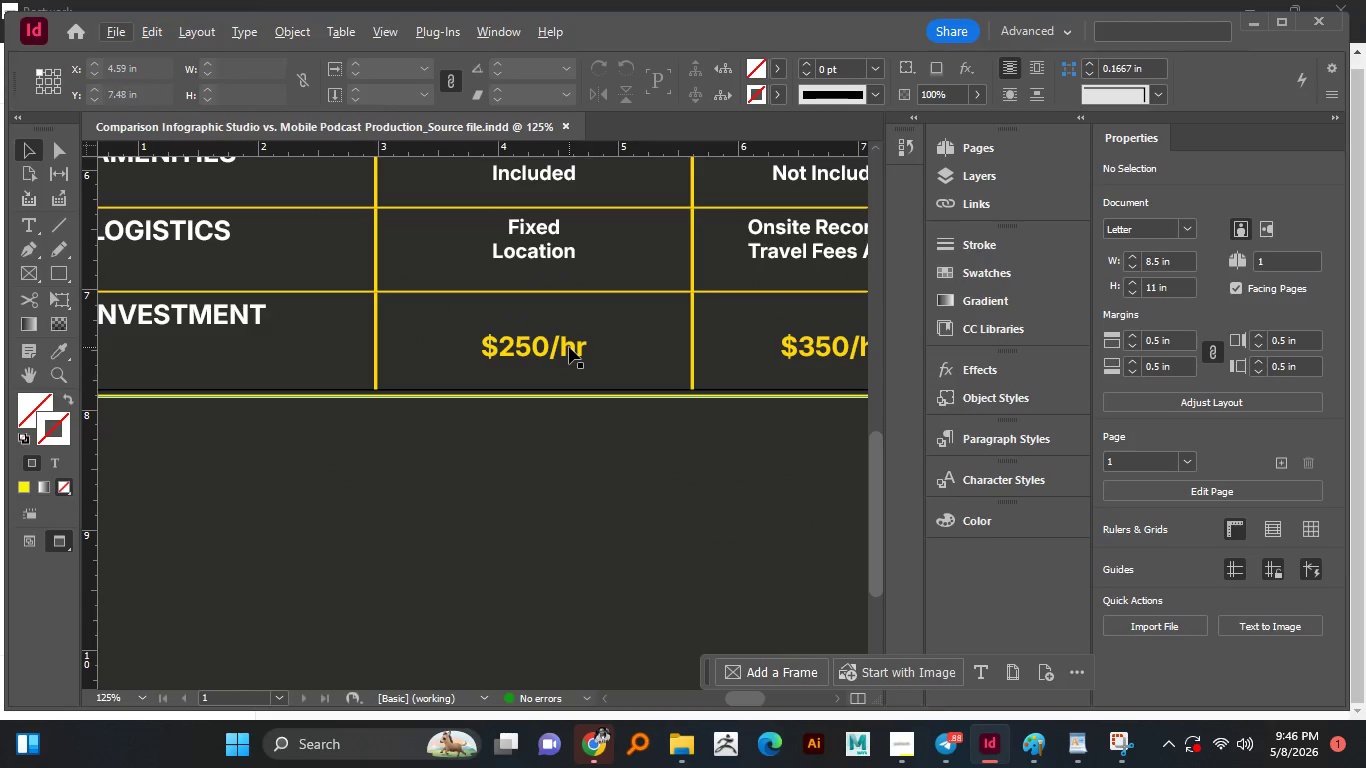 
double_click([569, 347])
 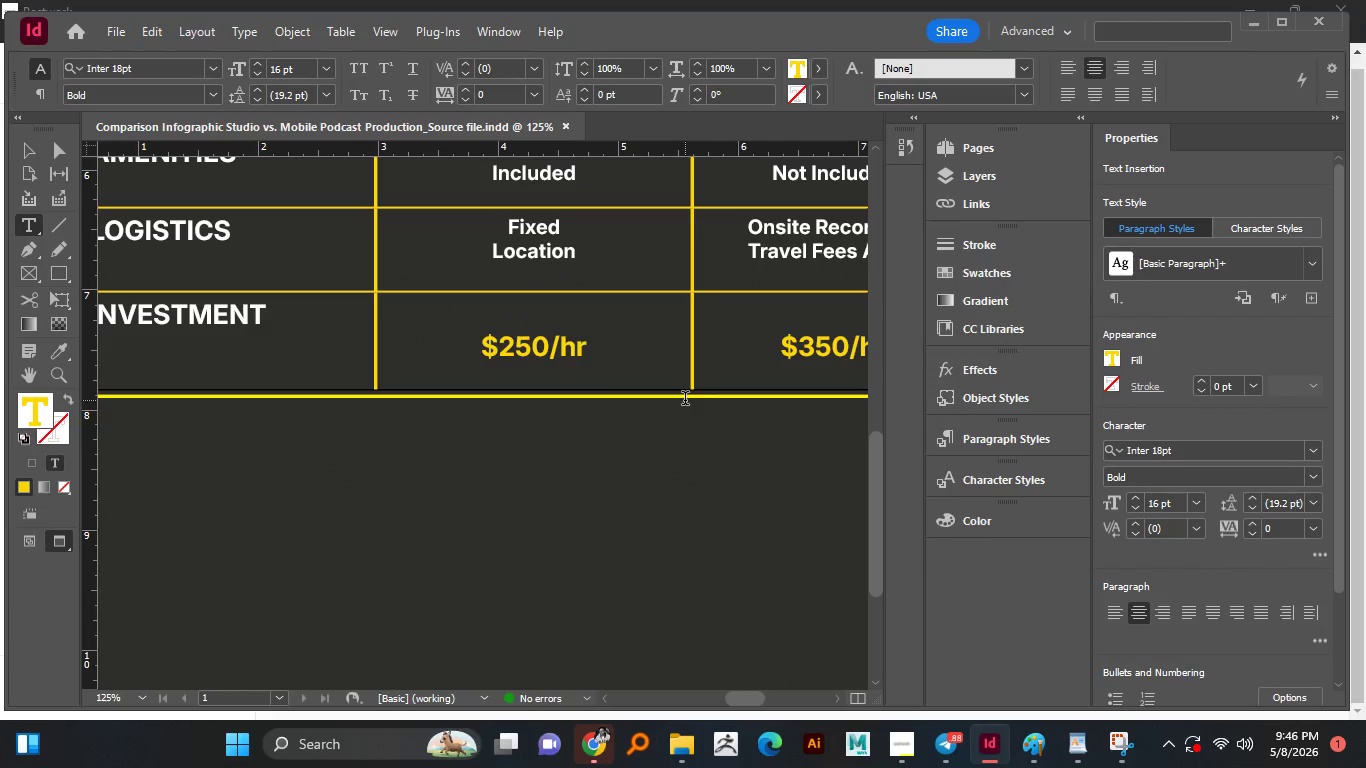 
hold_key(key=AltLeft, duration=0.42)
scroll: coordinate [499, 411], scroll_direction: down, amount: 2.0
 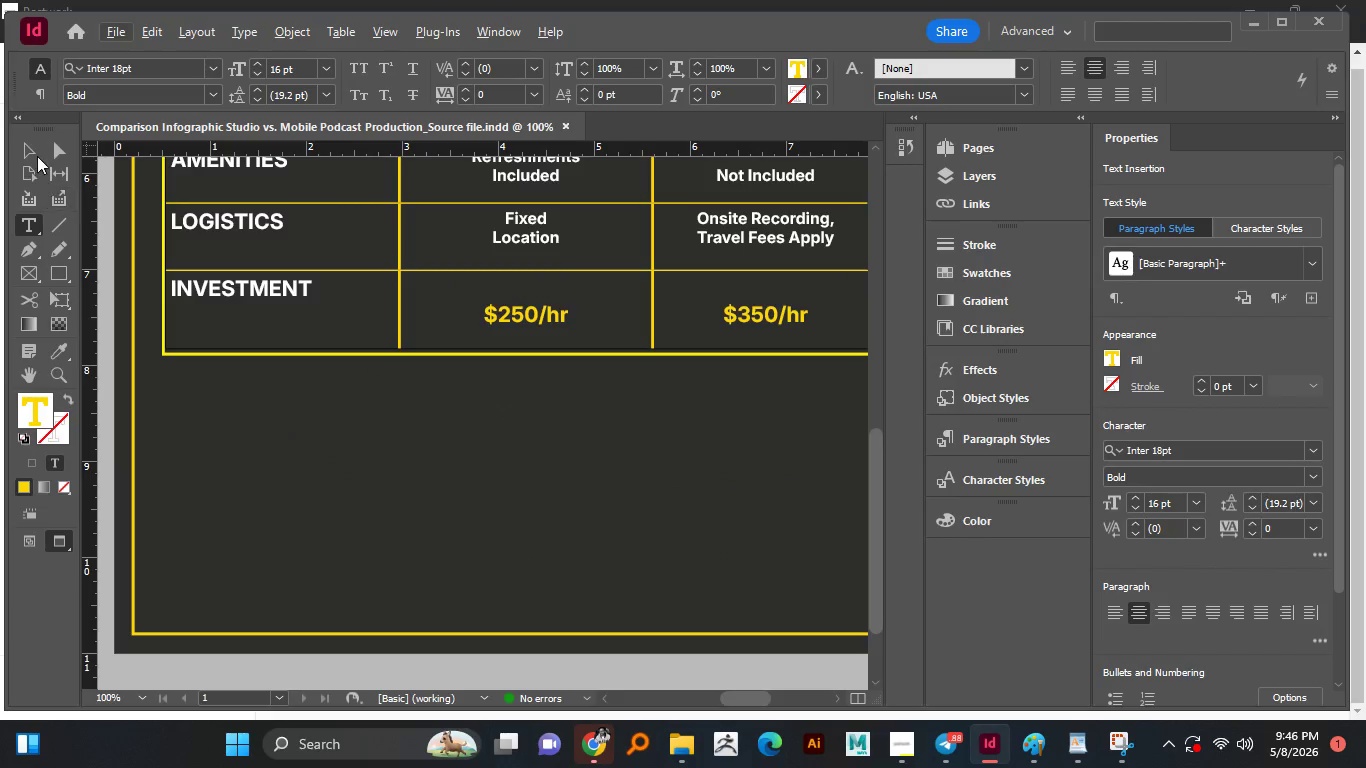 
left_click([33, 151])
 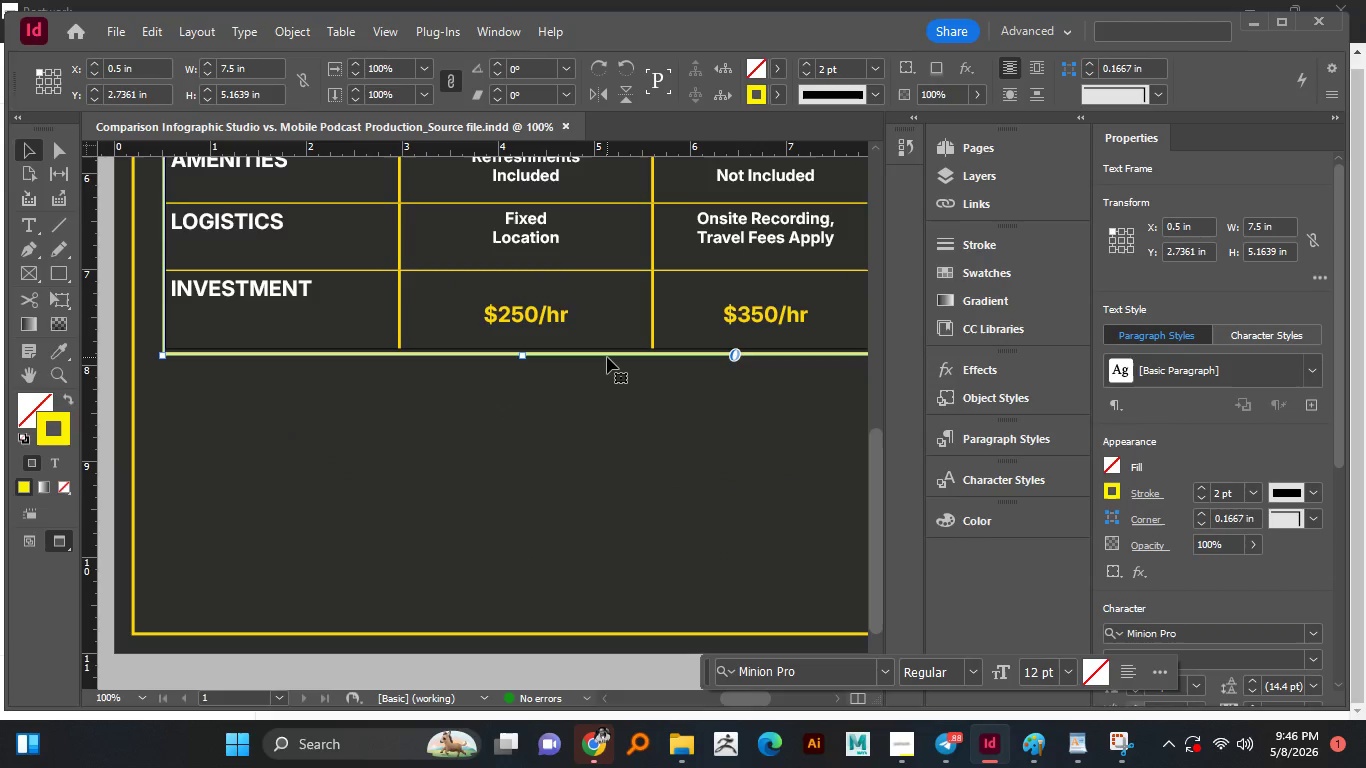 
left_click([607, 357])
 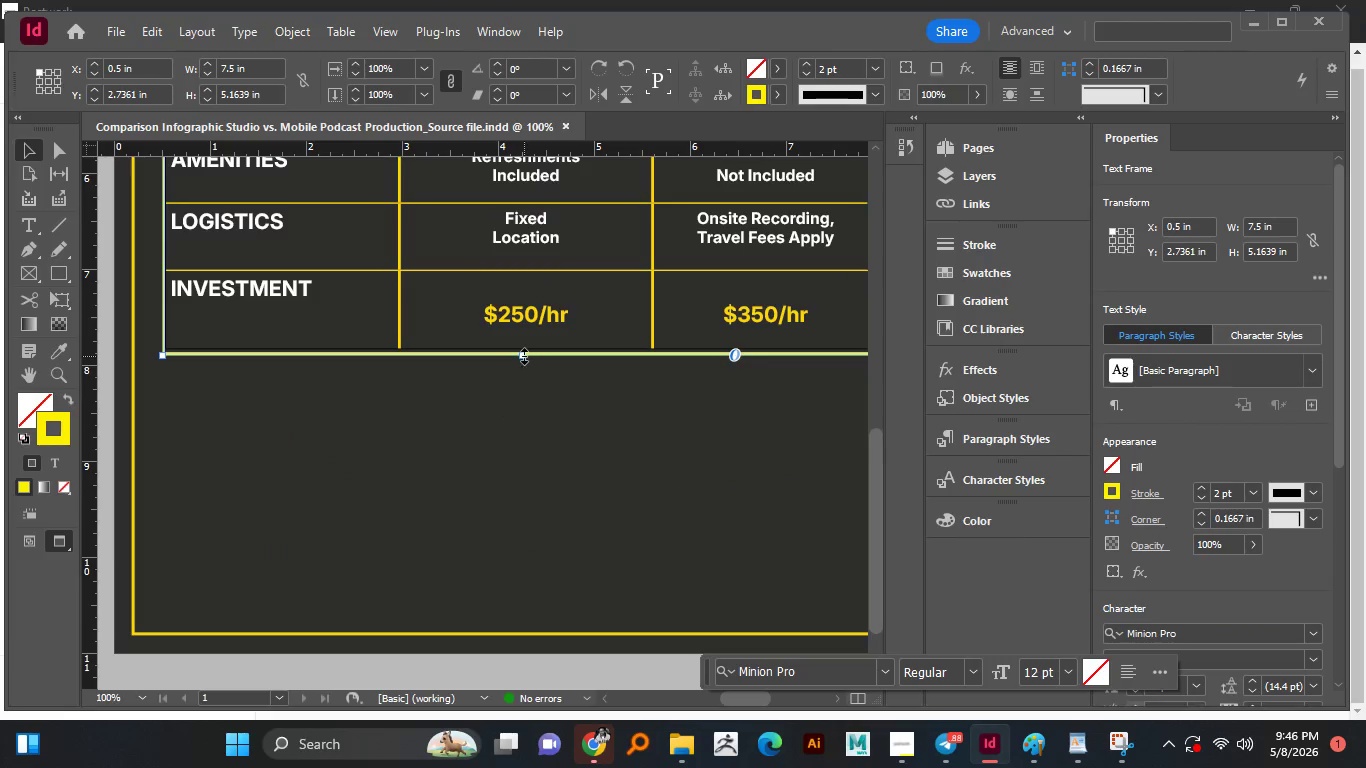 
left_click_drag(start_coordinate=[519, 357], to_coordinate=[519, 368])
 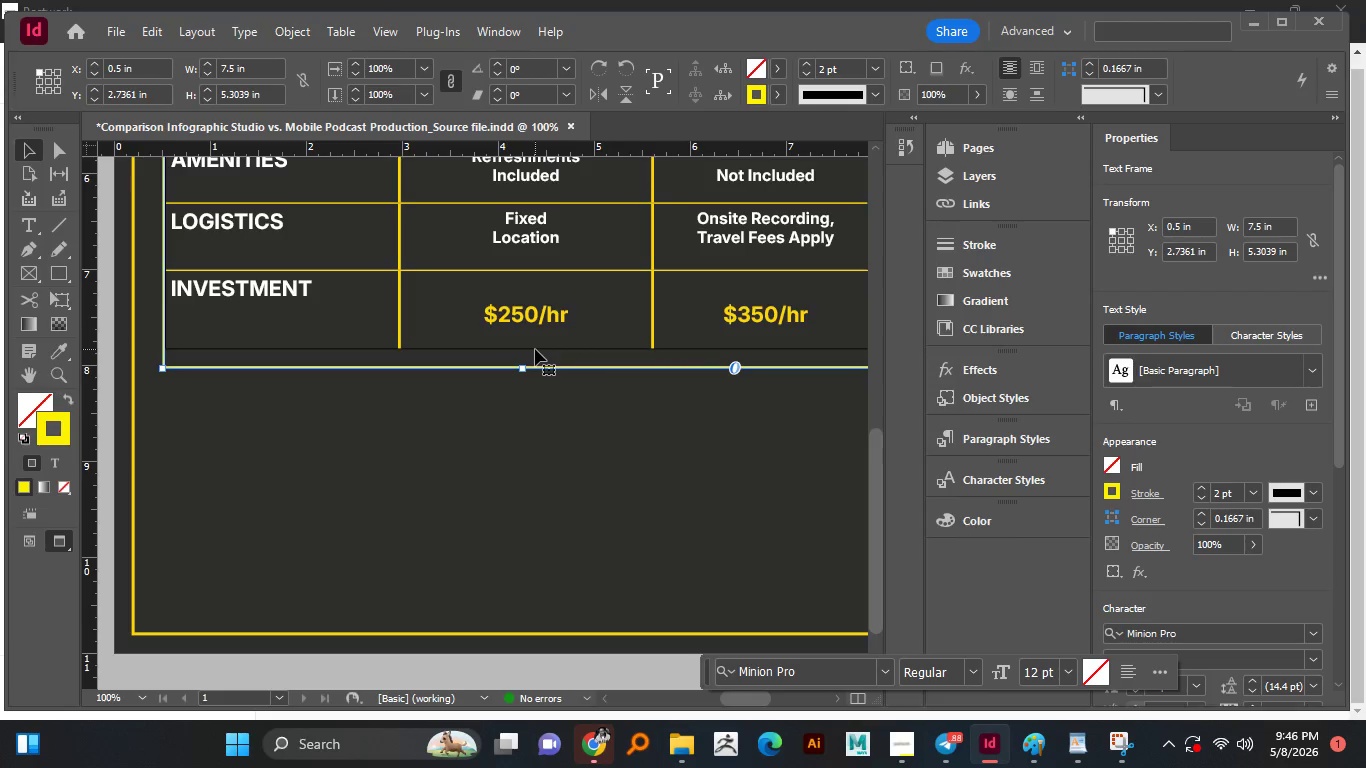 
double_click([535, 349])
 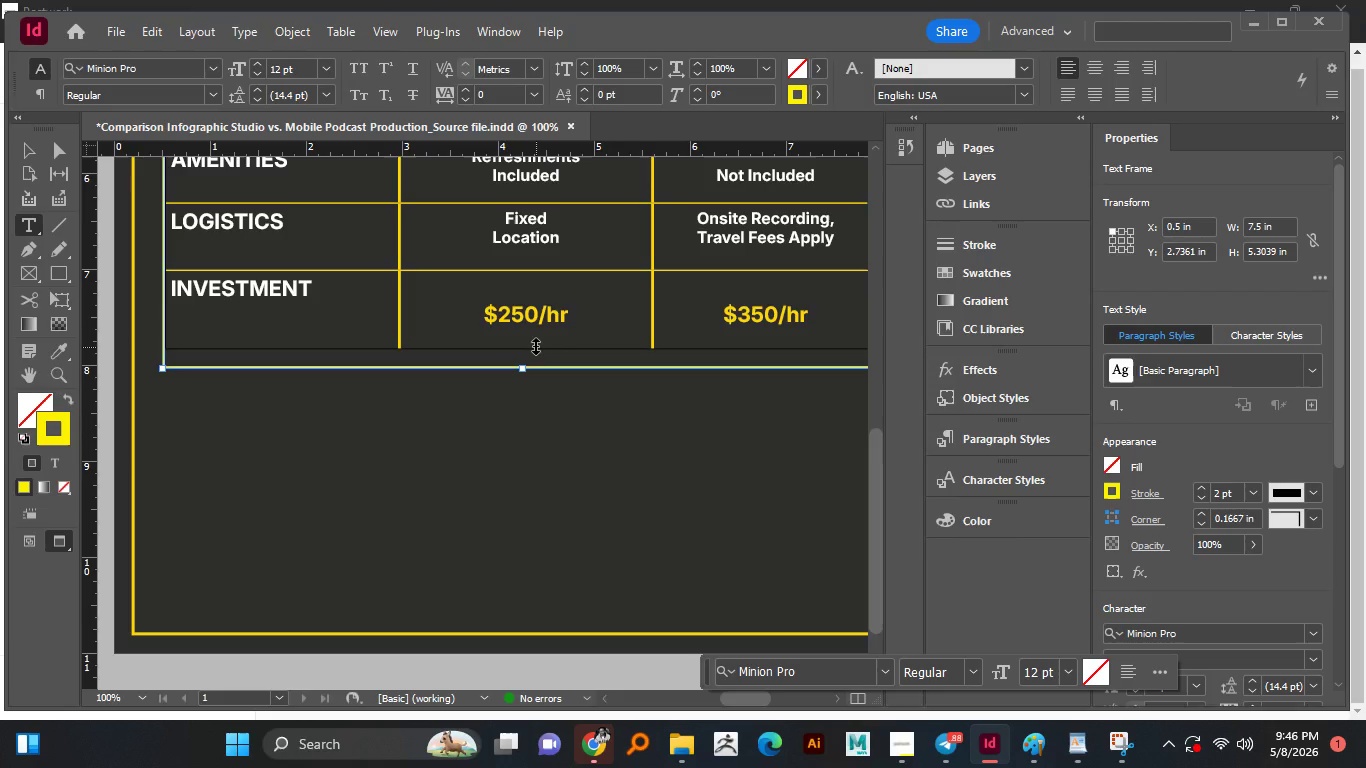 
left_click_drag(start_coordinate=[536, 347], to_coordinate=[538, 339])
 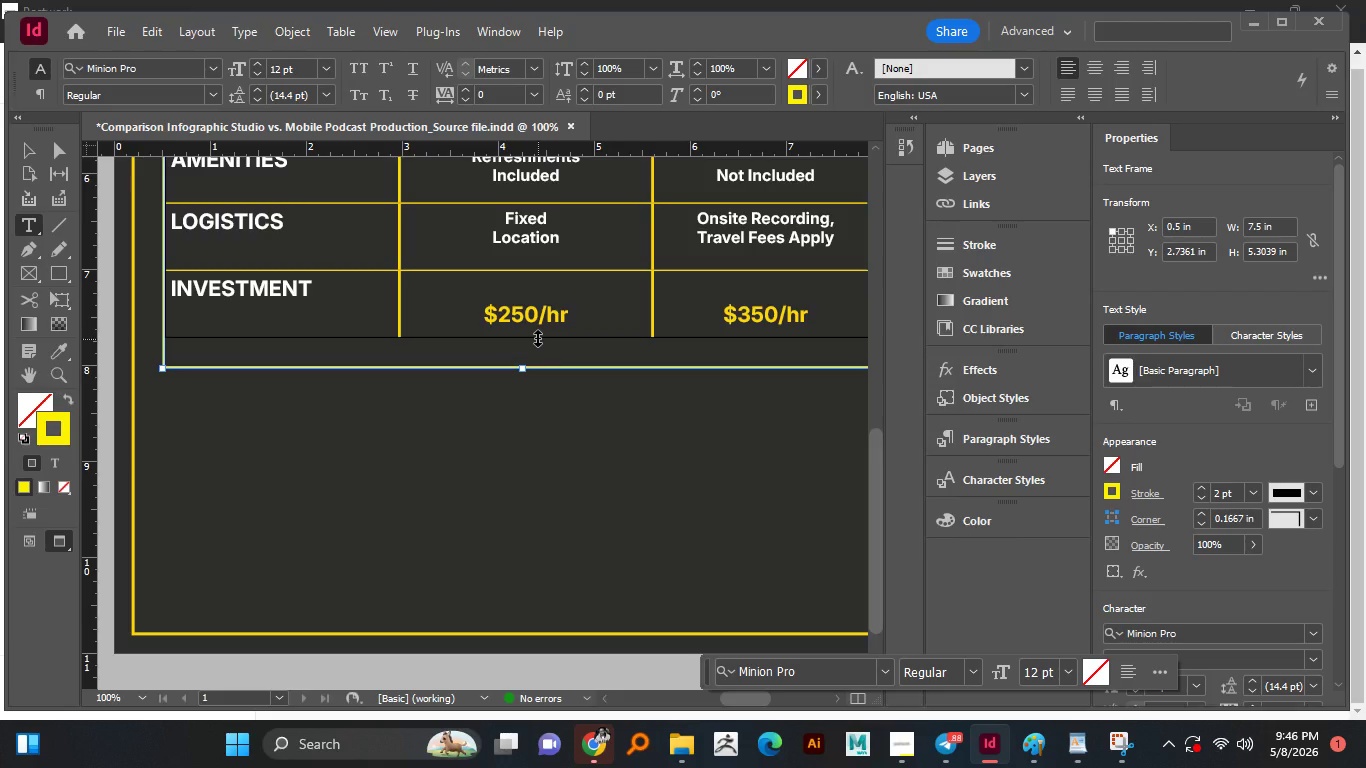 
left_click_drag(start_coordinate=[538, 339], to_coordinate=[539, 345])
 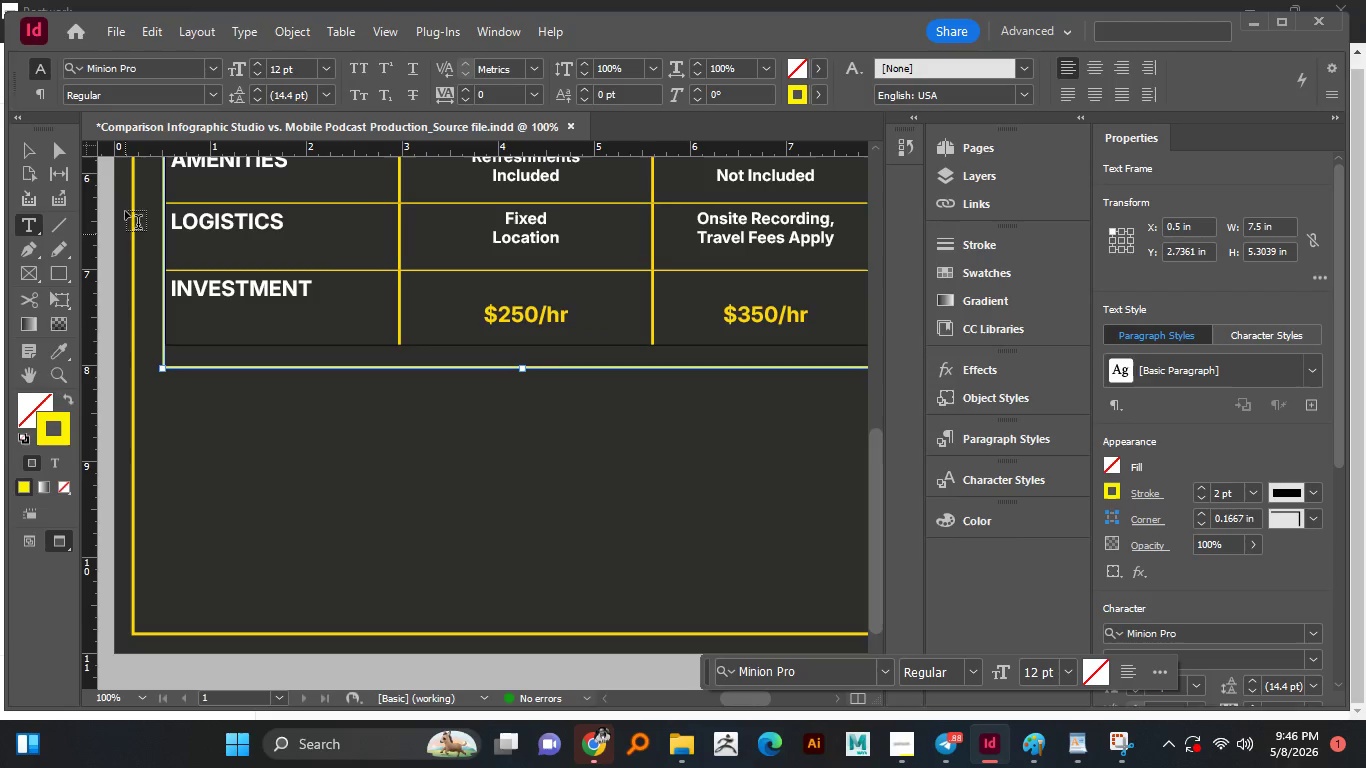 
left_click([23, 143])
 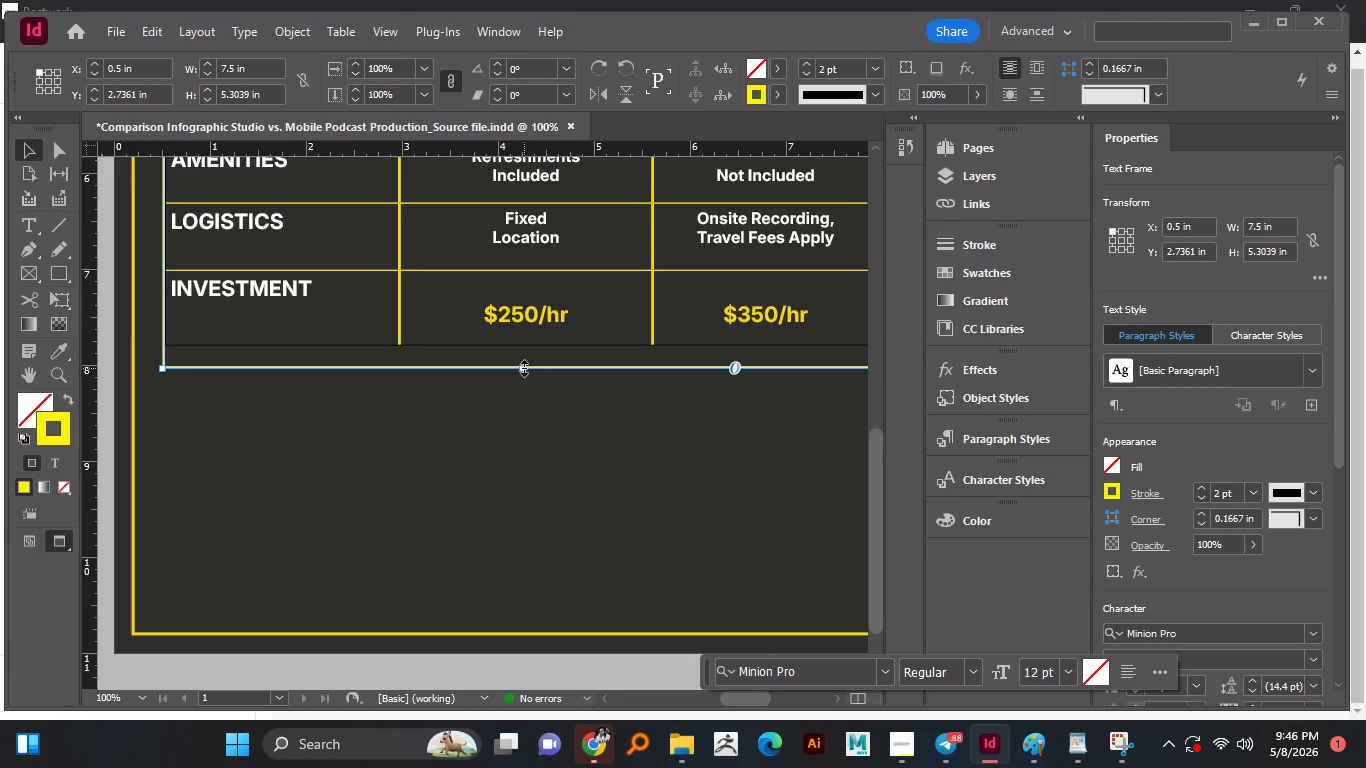 
left_click_drag(start_coordinate=[524, 368], to_coordinate=[523, 348])
 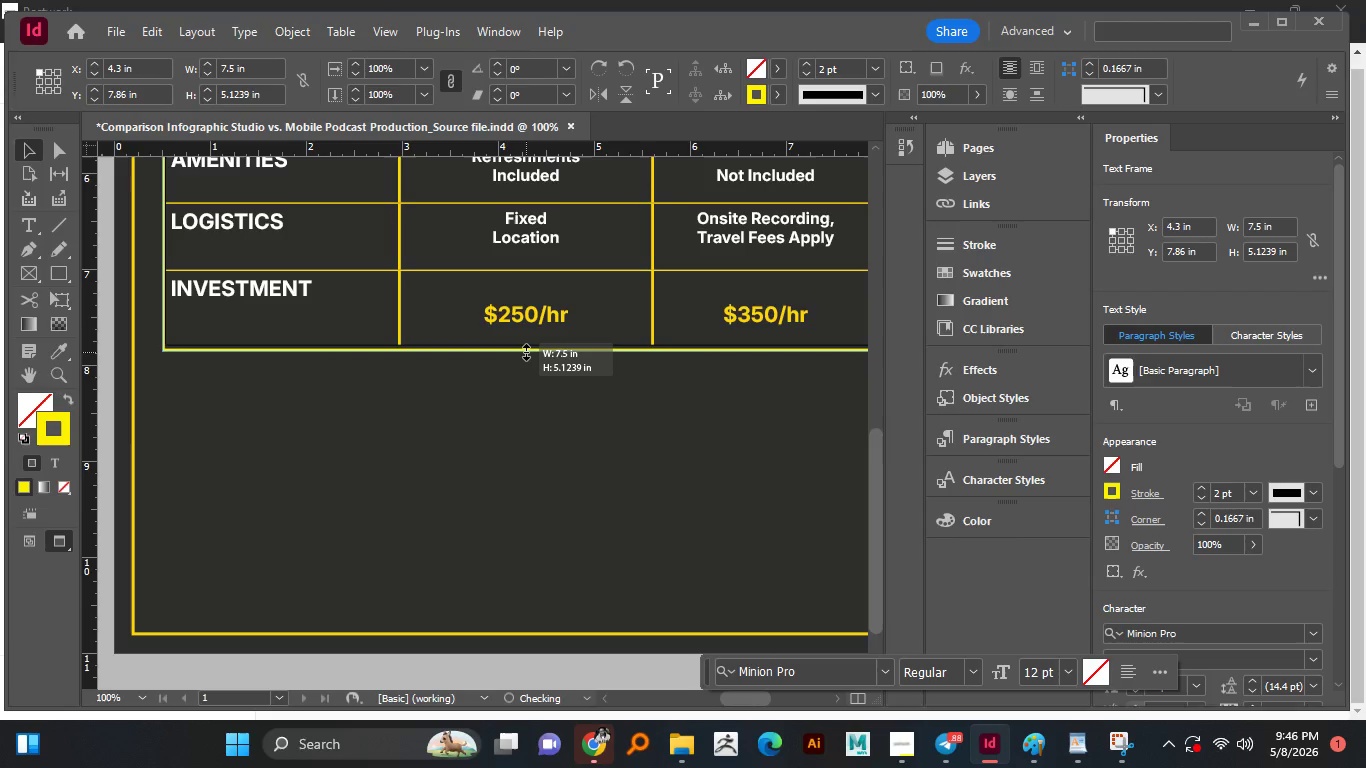 
left_click([526, 382])
 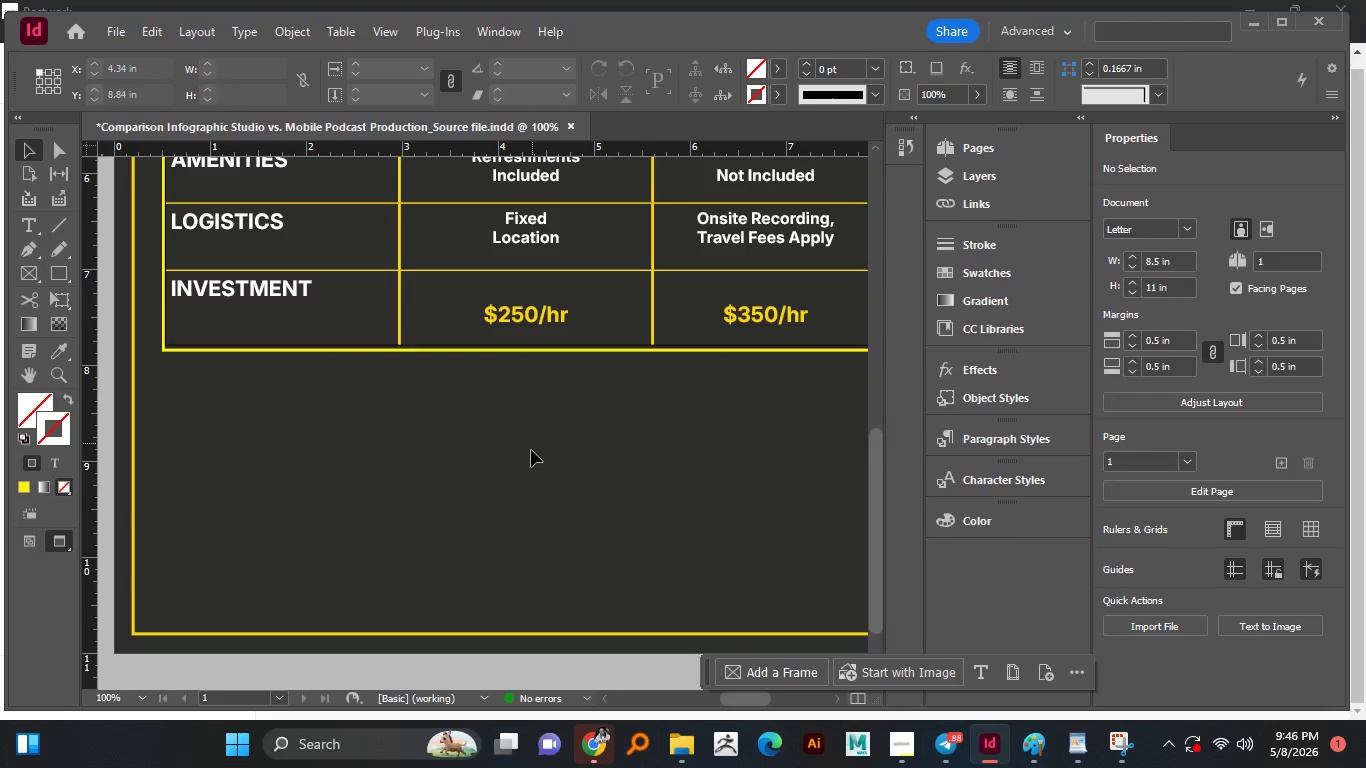 
hold_key(key=AltLeft, duration=0.77)
scroll: coordinate [530, 460], scroll_direction: down, amount: 1.0
 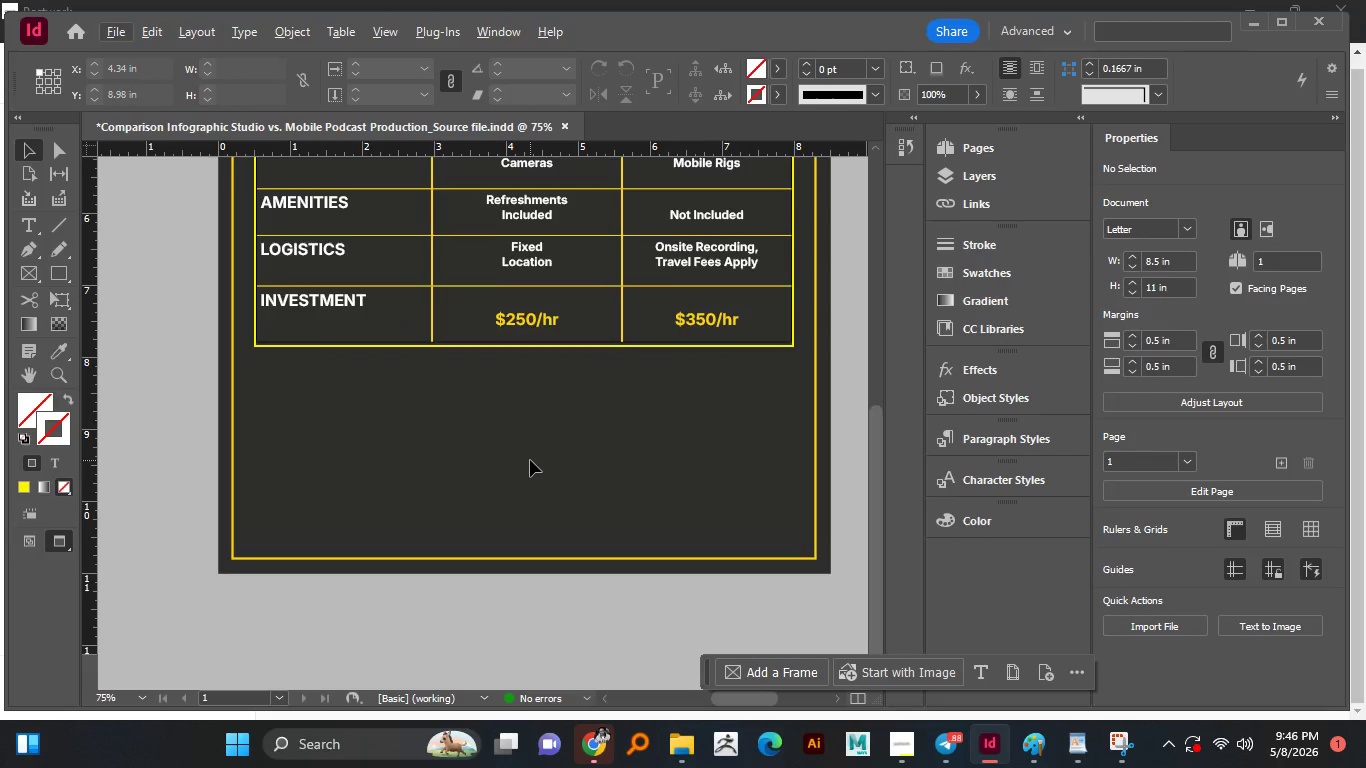 
hold_key(key=AltLeft, duration=0.73)
scroll: coordinate [529, 460], scroll_direction: up, amount: 2.0
 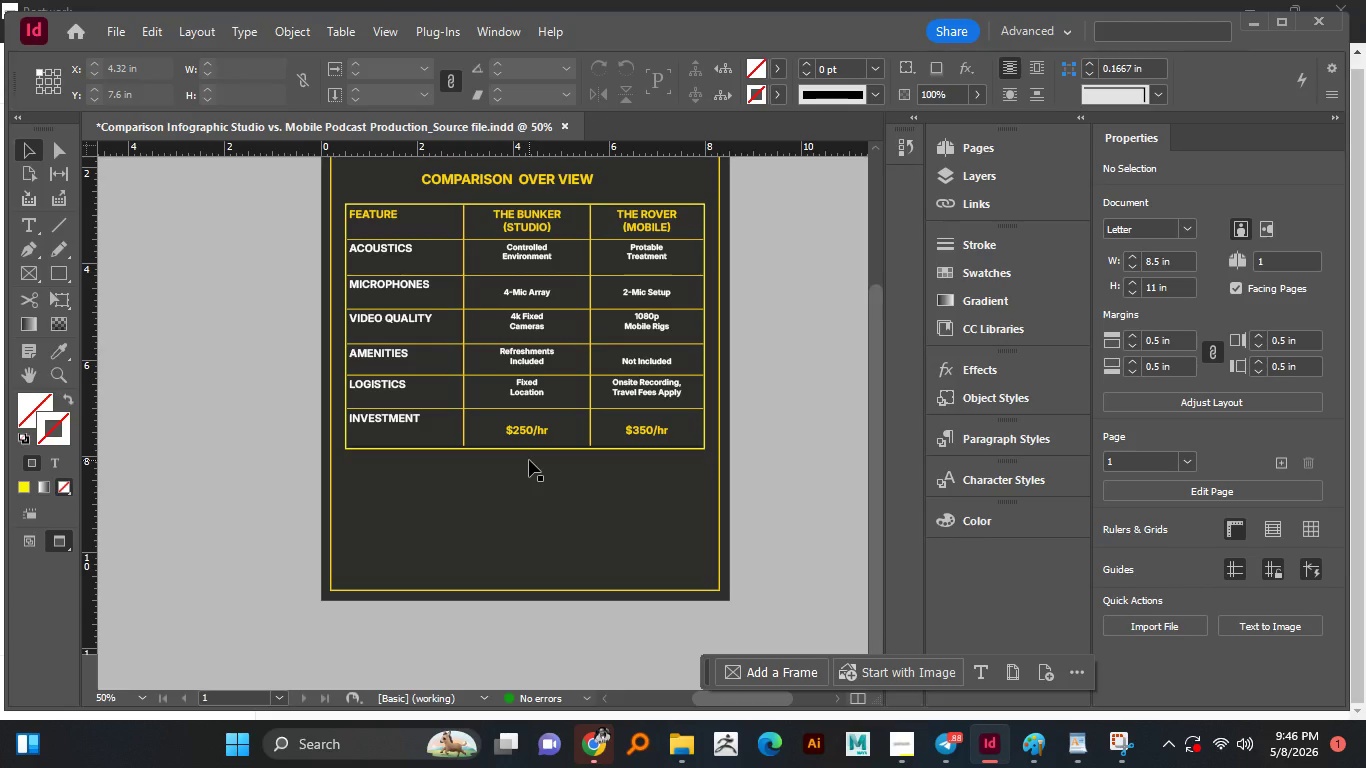 
scroll: coordinate [529, 460], scroll_direction: down, amount: 1.0
 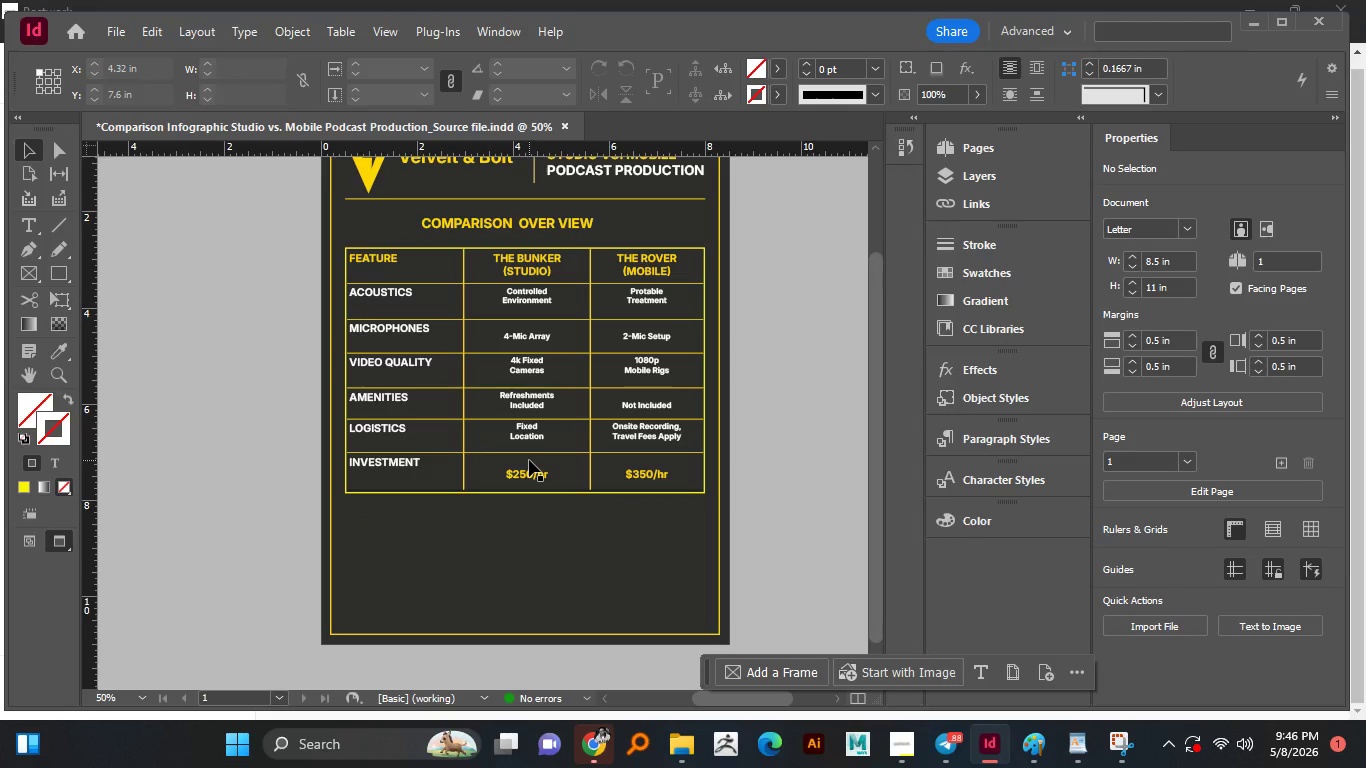 
key(Control+S)
 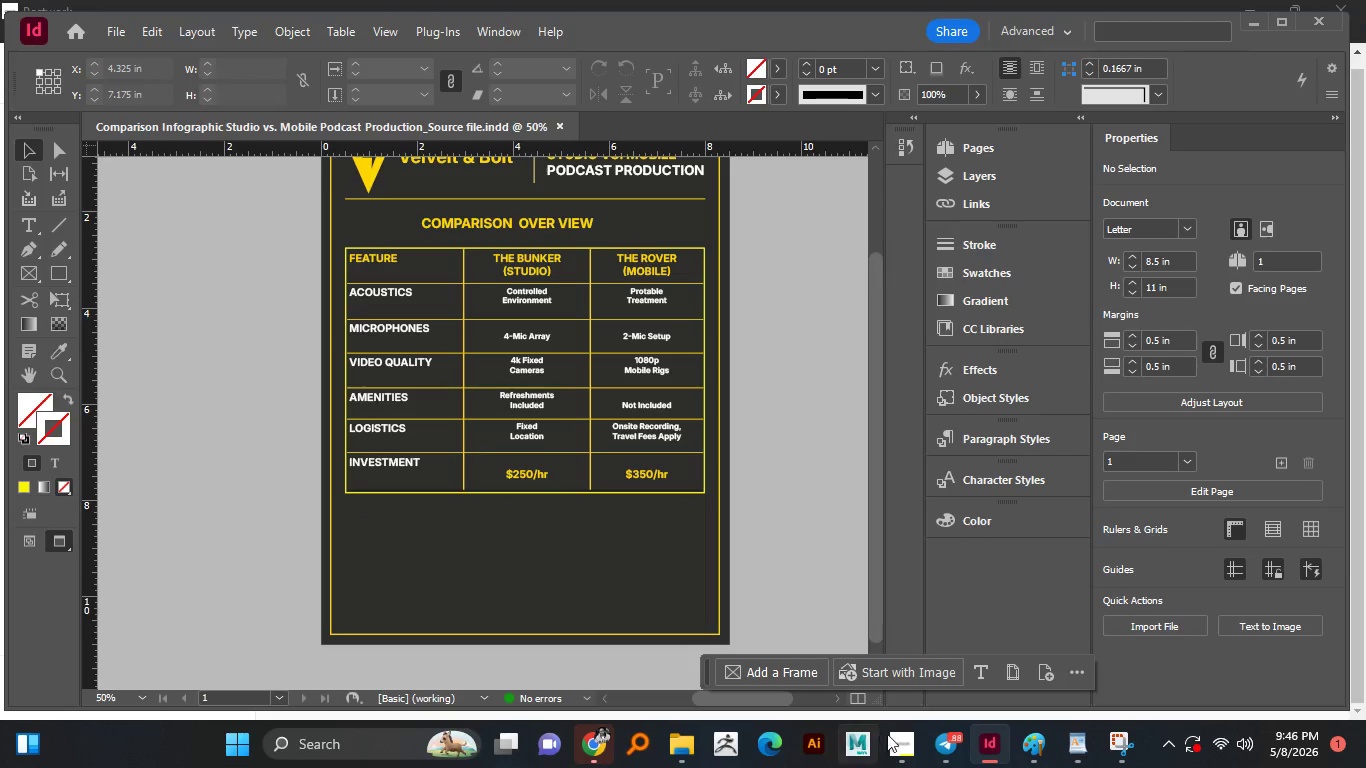 
left_click([899, 743])